 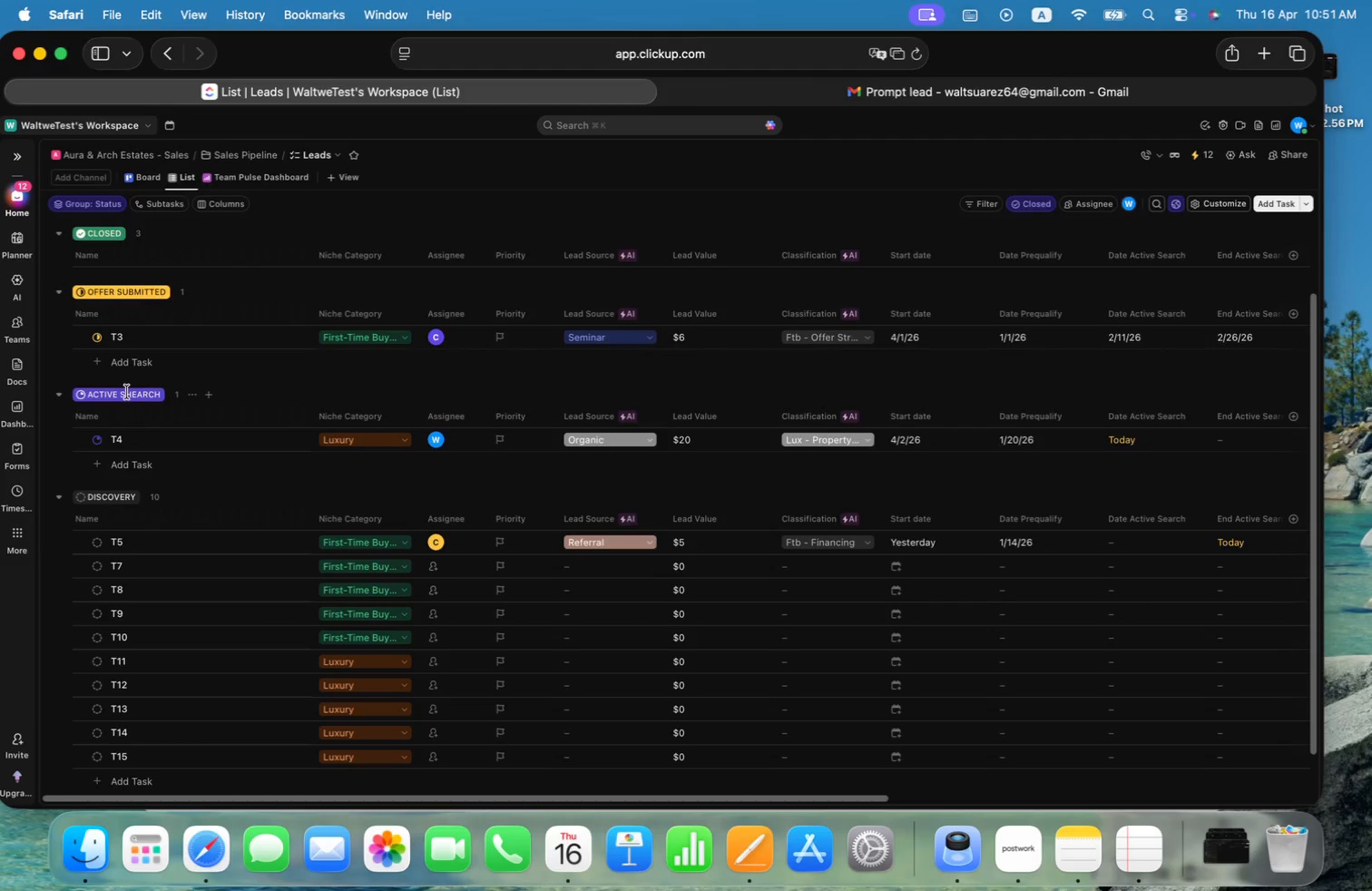 
left_click([624, 514])
 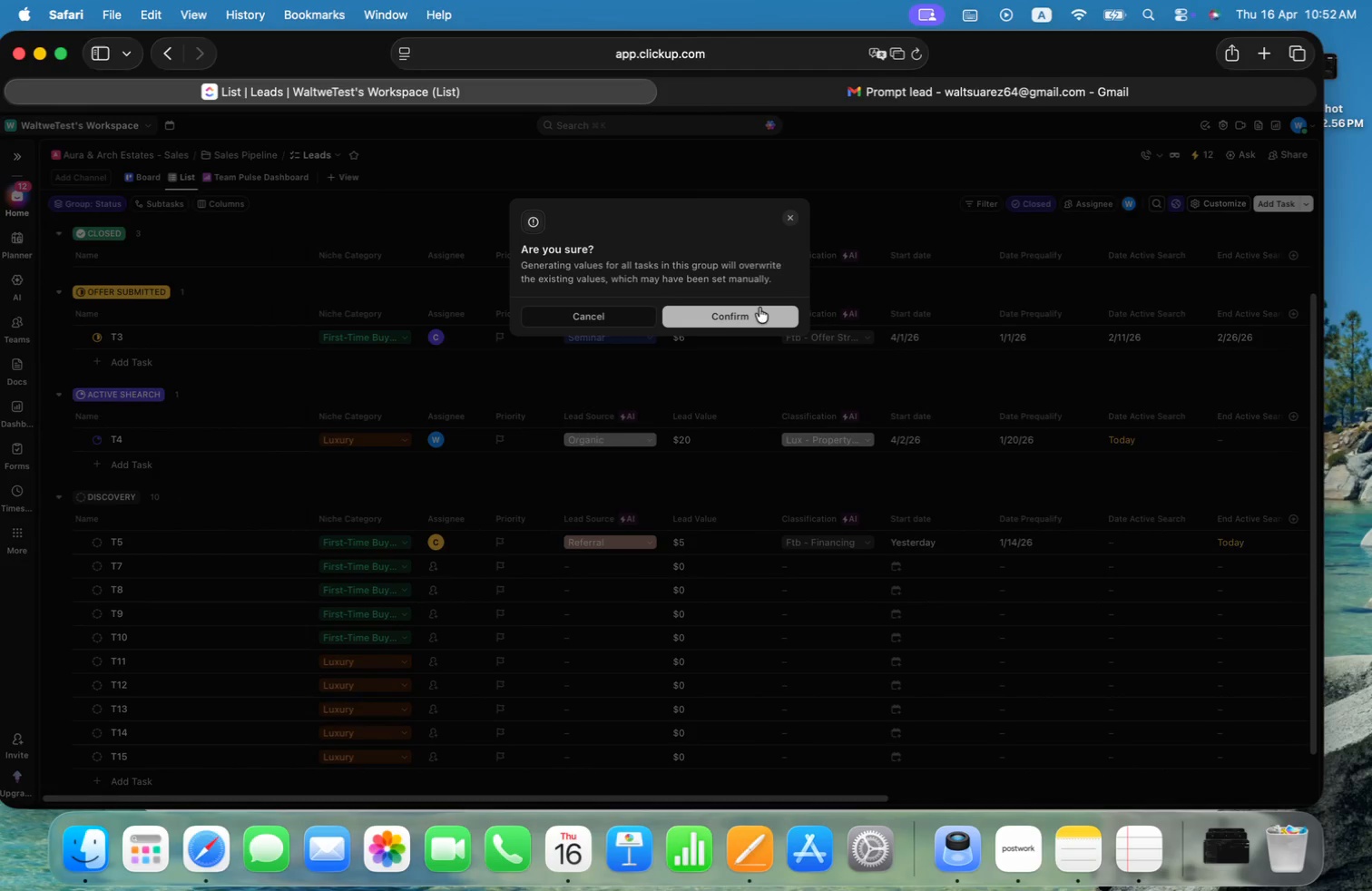 
left_click([760, 308])
 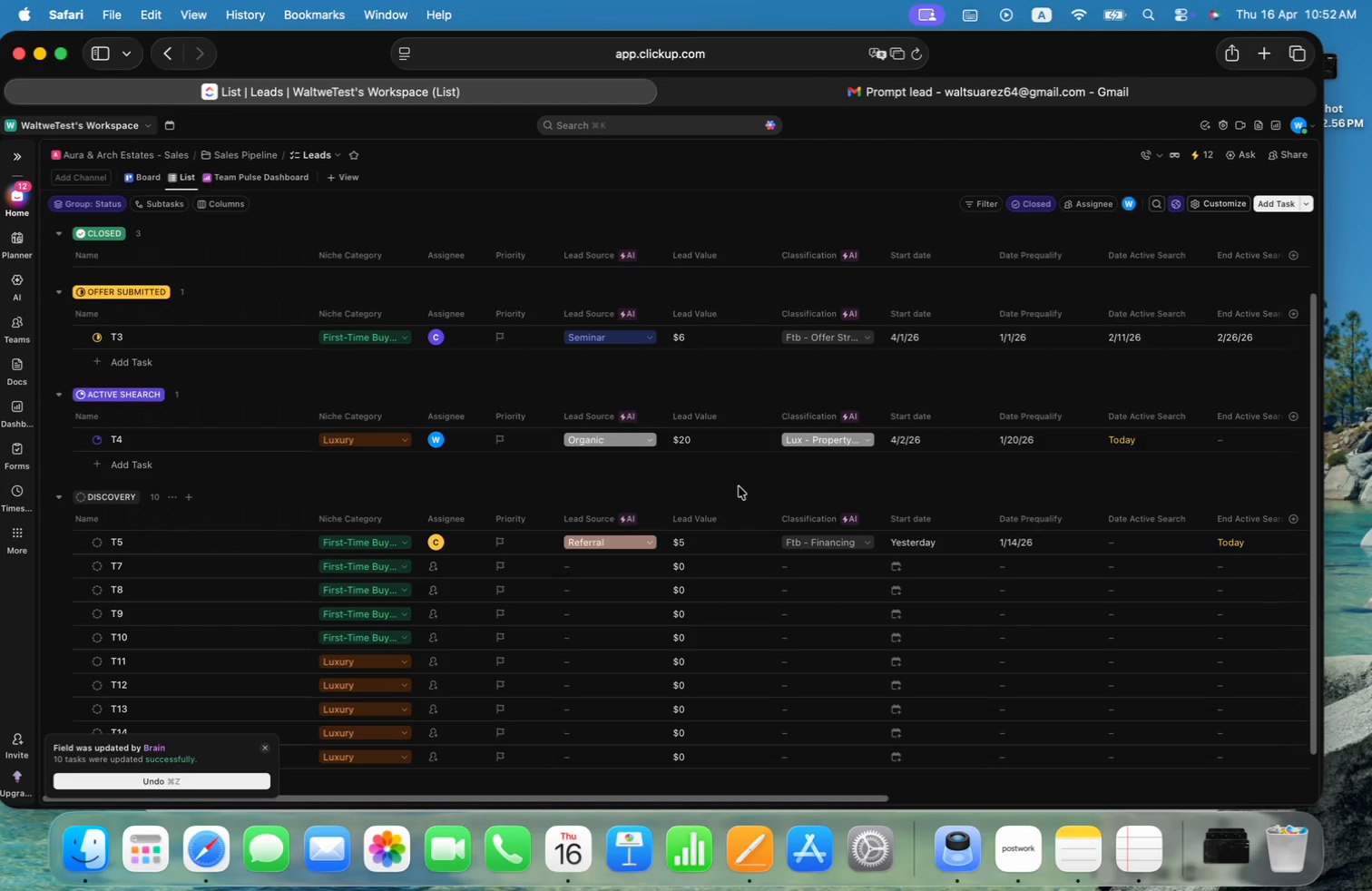 
wait(22.04)
 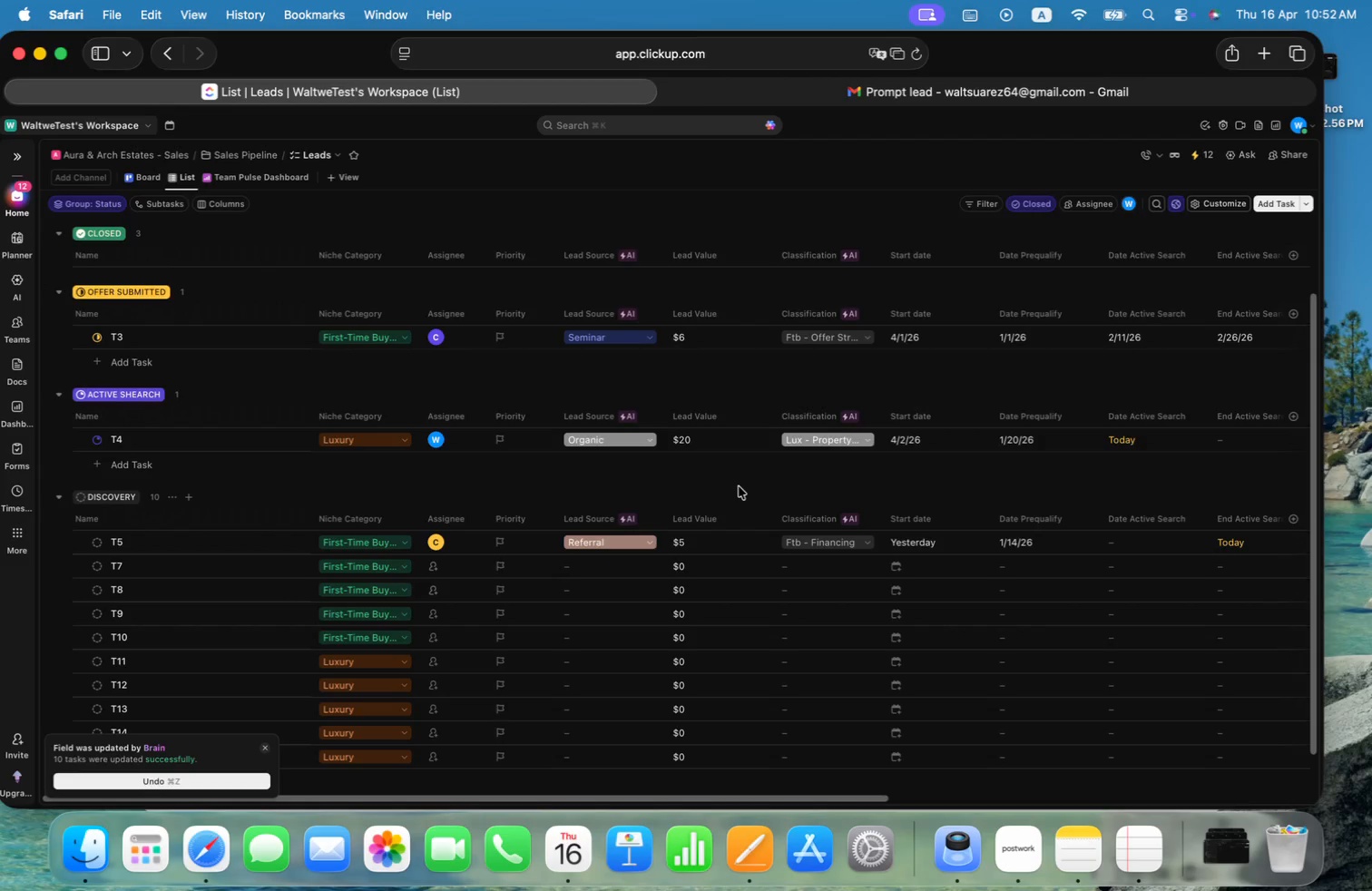 
left_click([451, 569])
 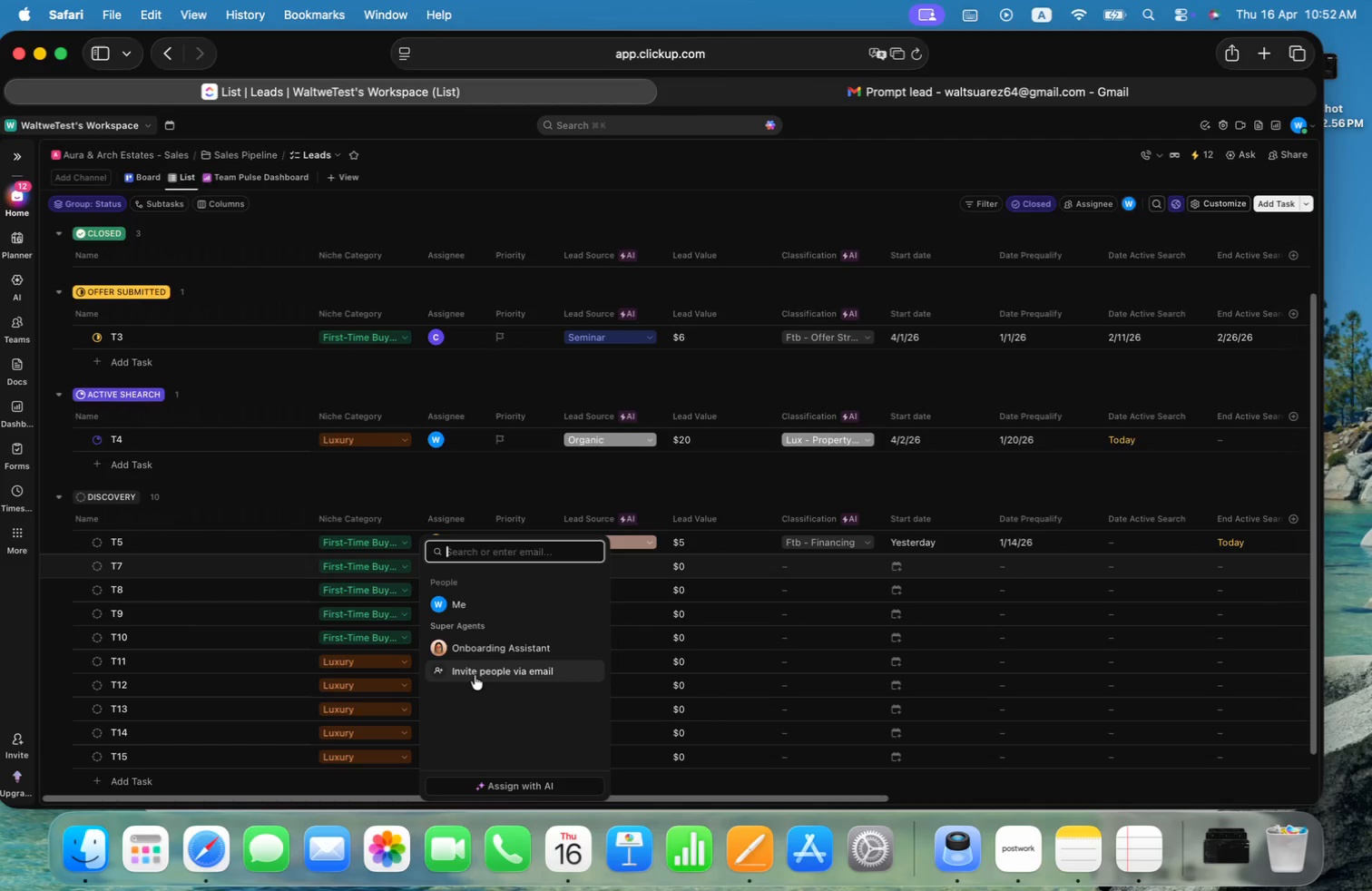 
left_click([475, 675])
 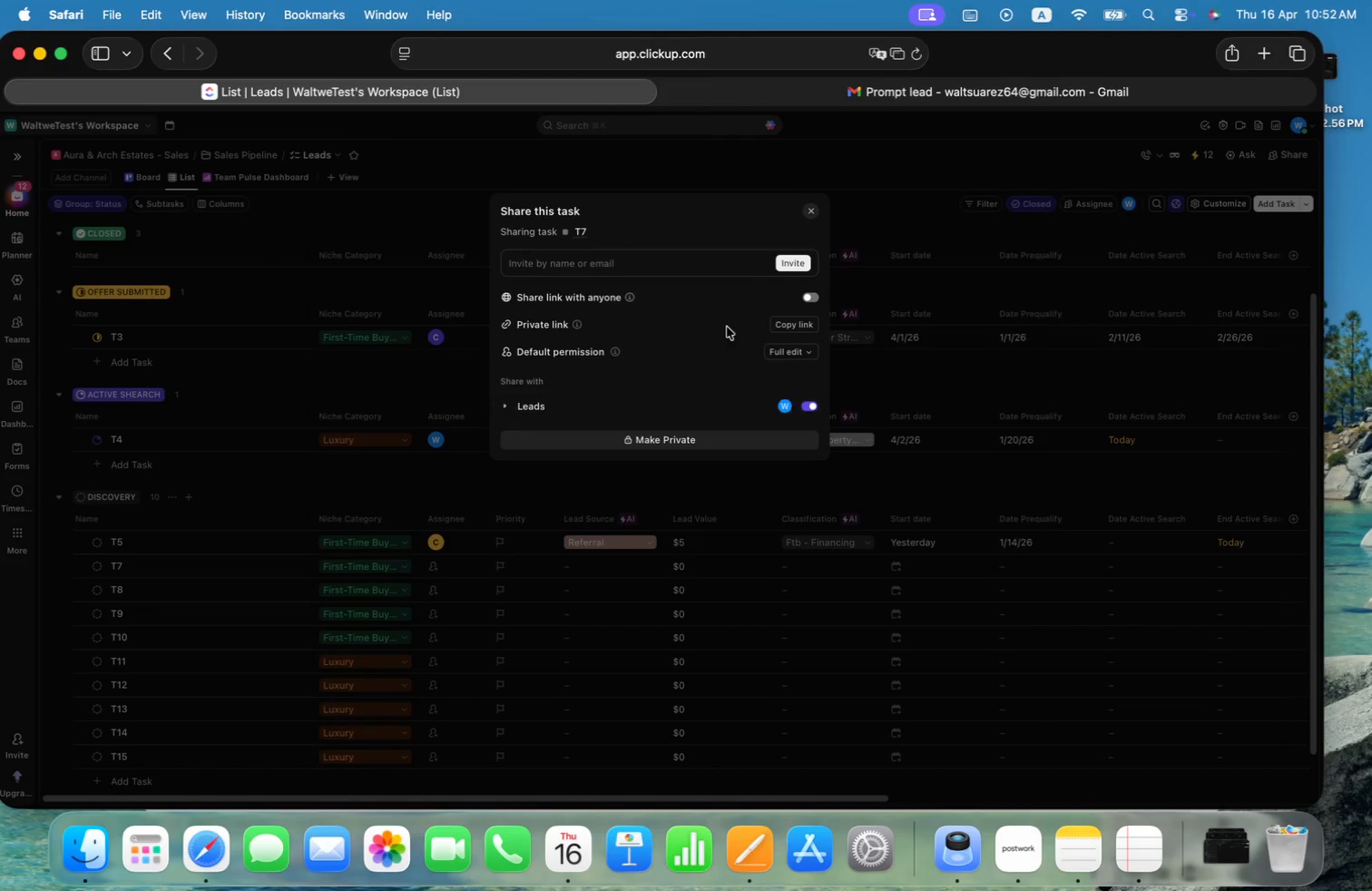 
left_click([720, 269])
 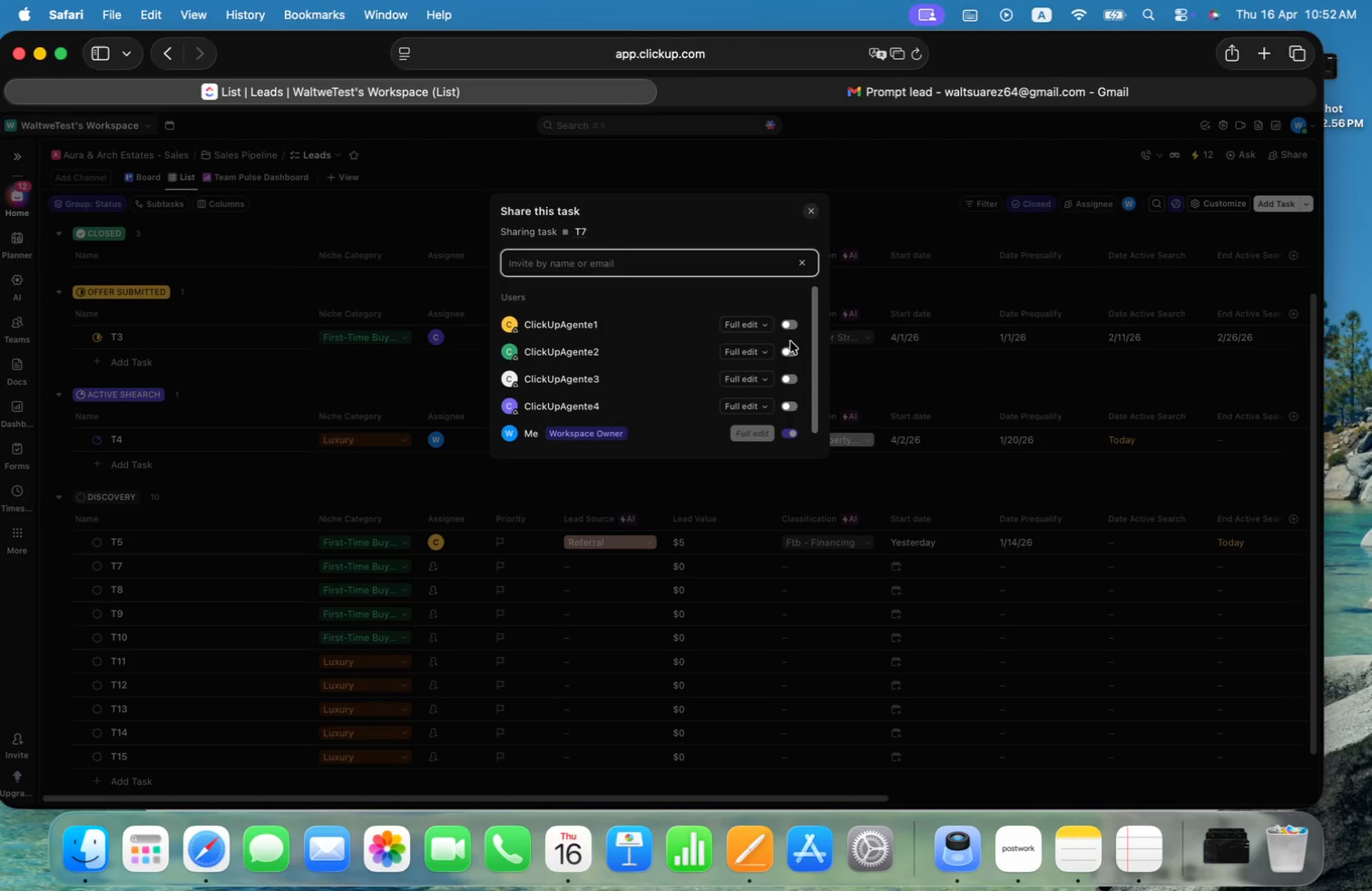 
left_click([767, 324])
 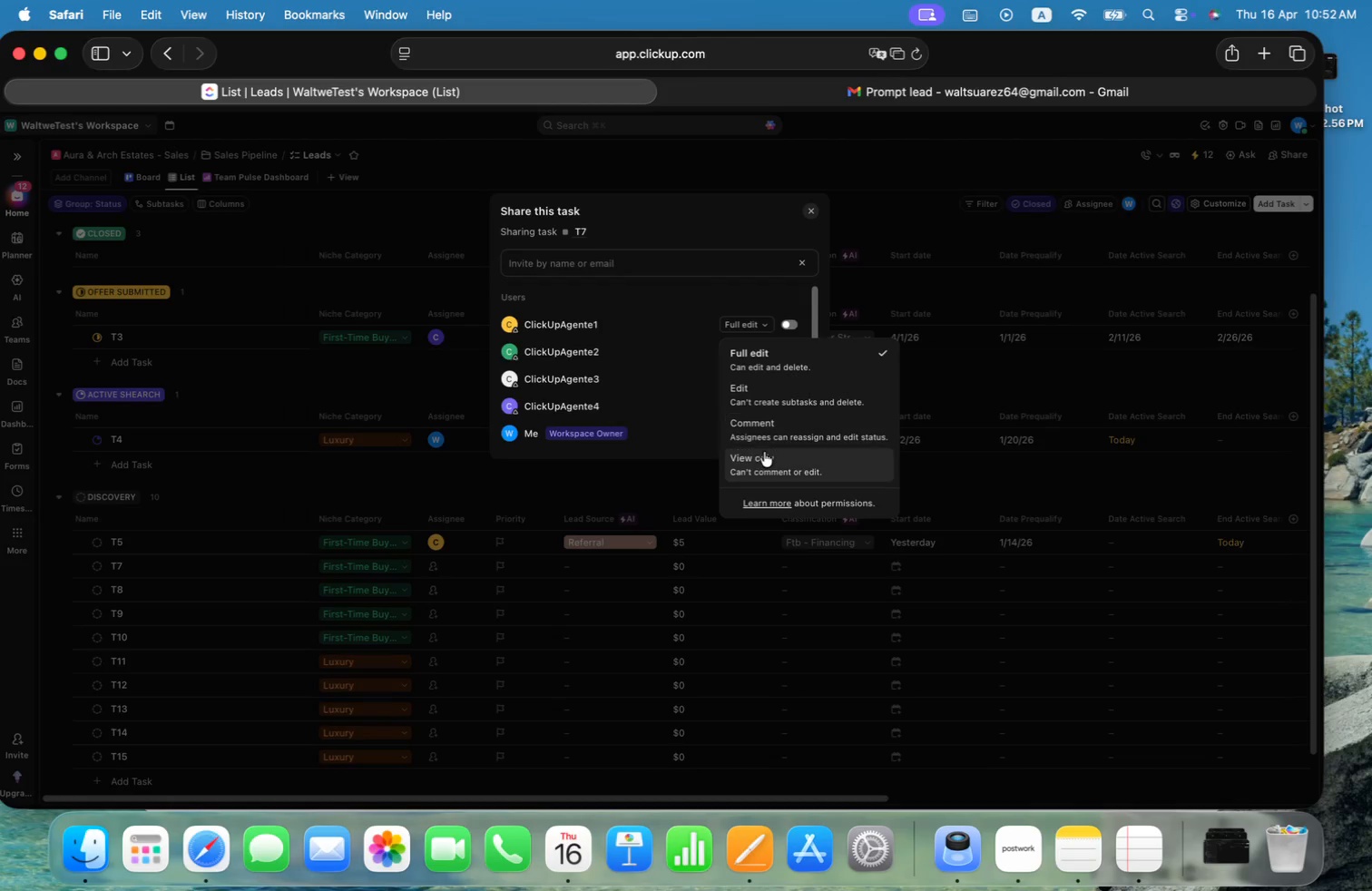 
left_click([763, 460])
 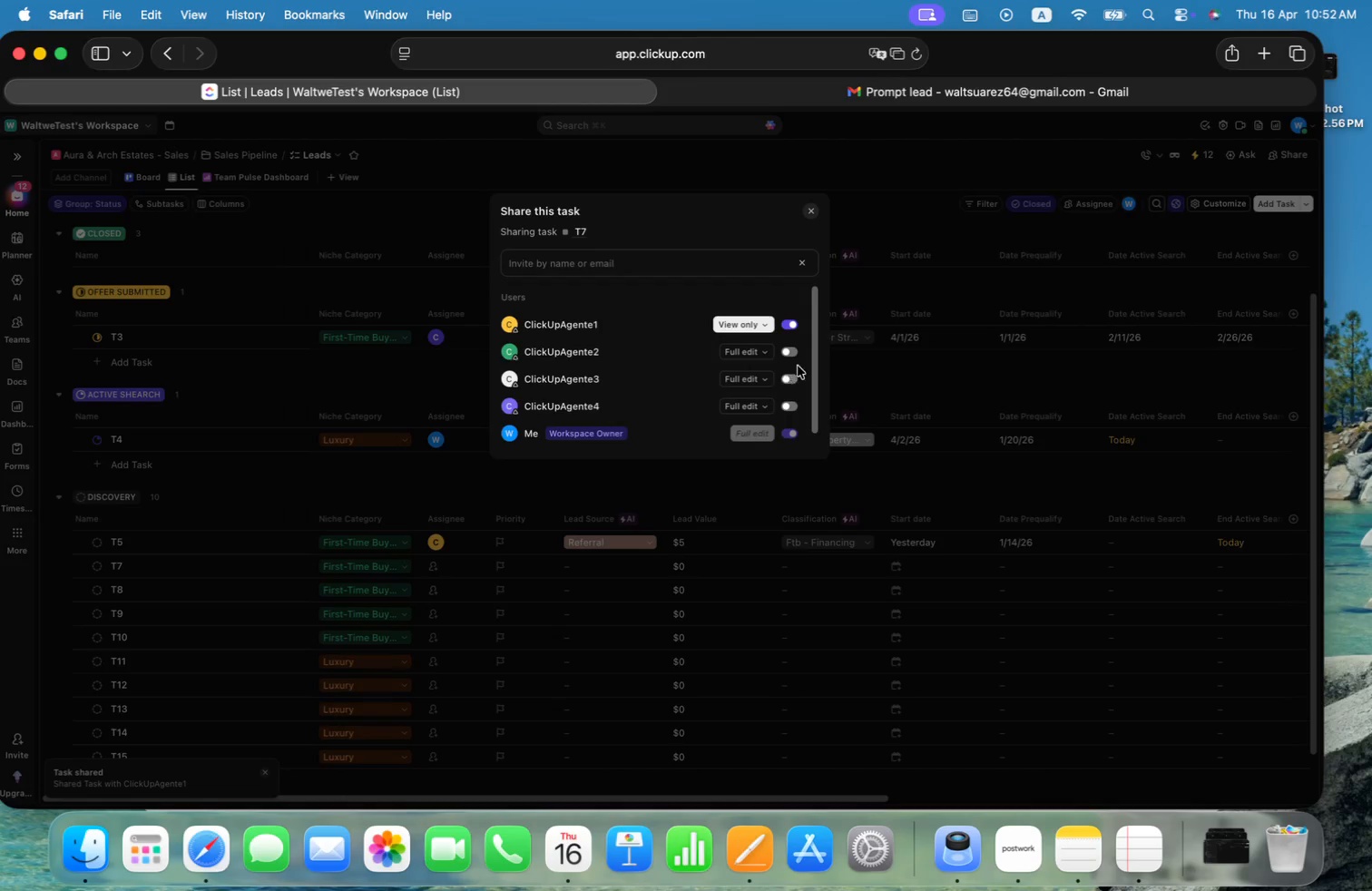 
left_click([811, 210])
 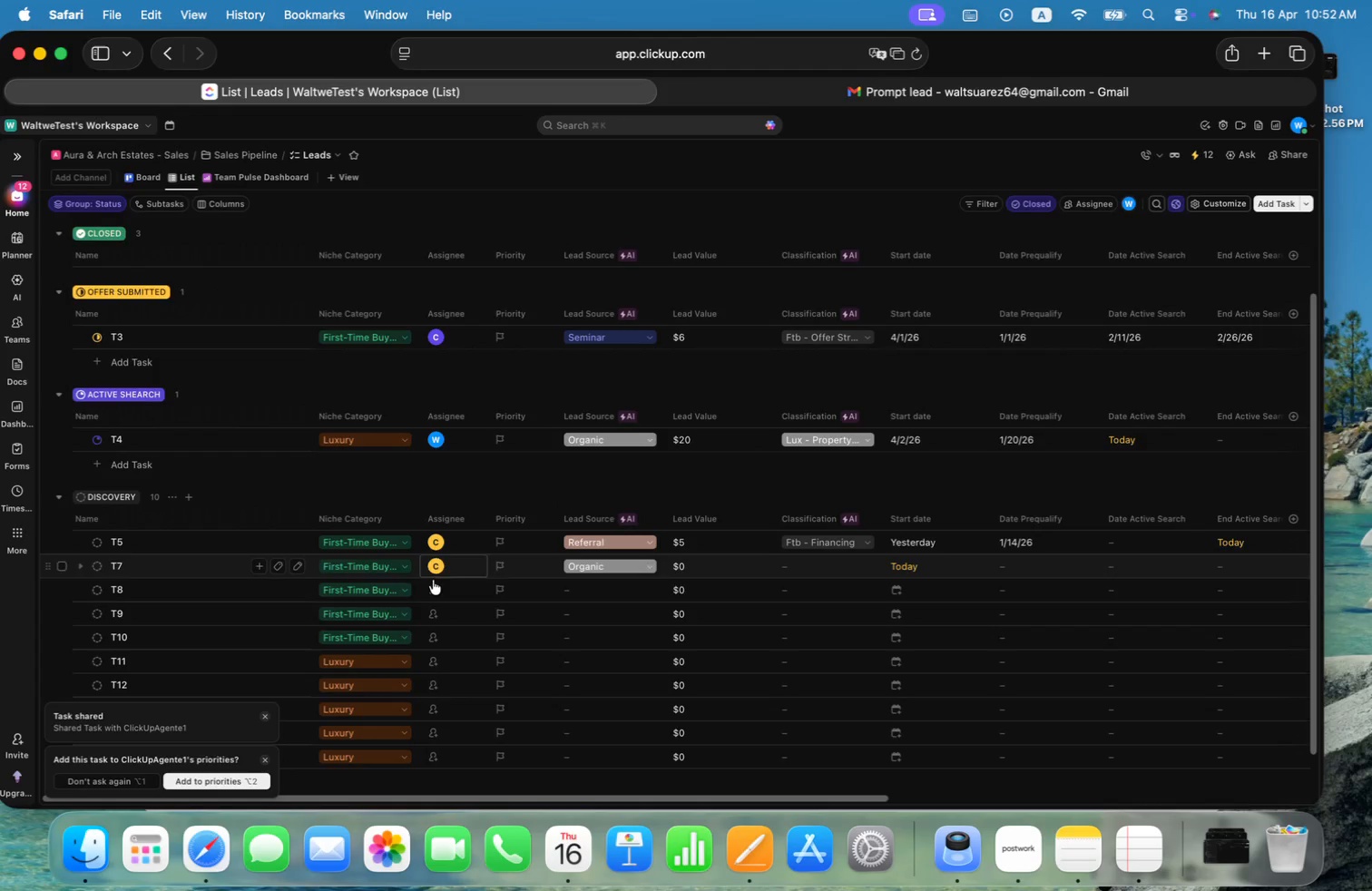 
left_click([437, 590])
 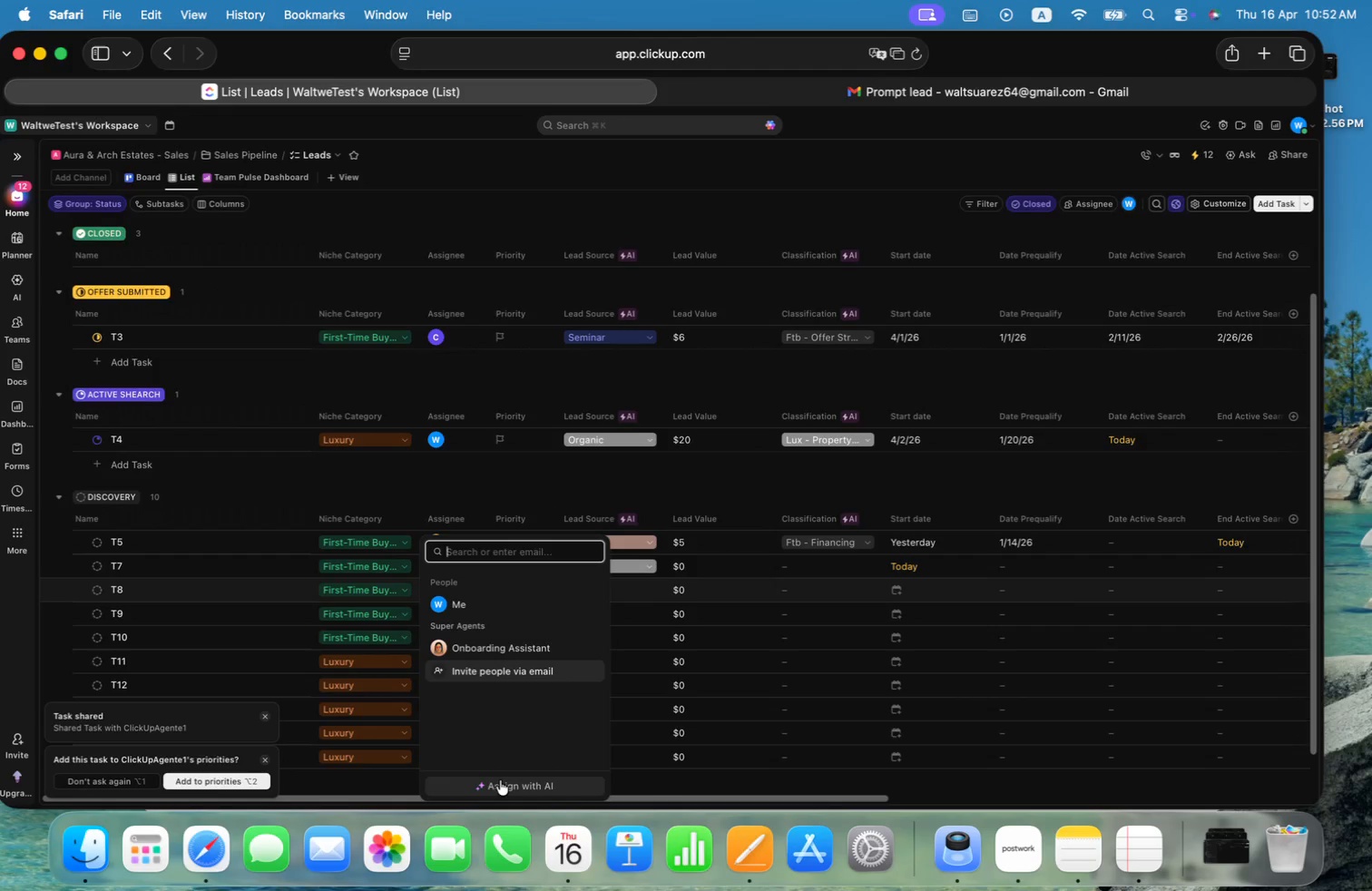 
left_click([504, 671])
 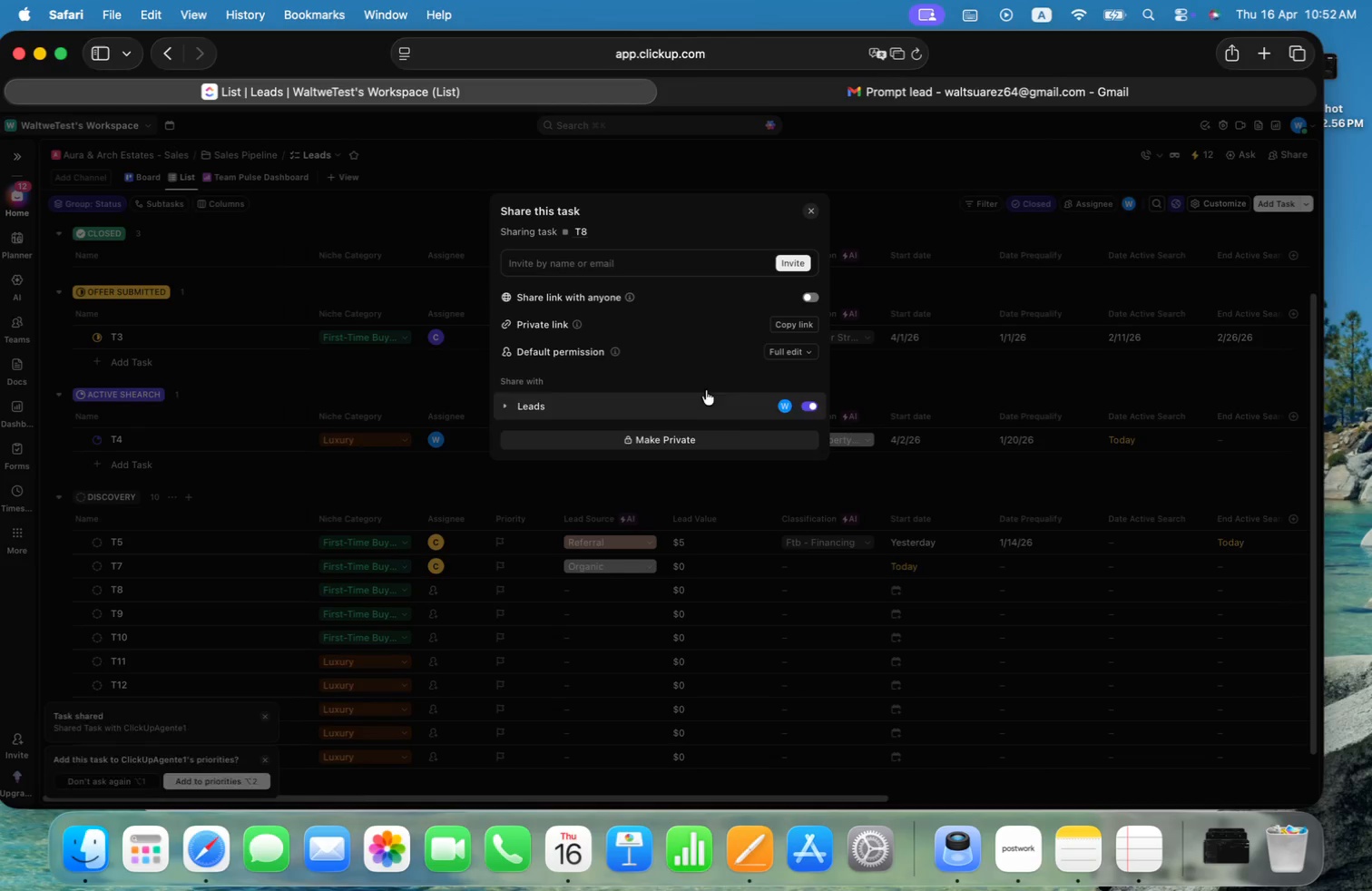 
wait(5.28)
 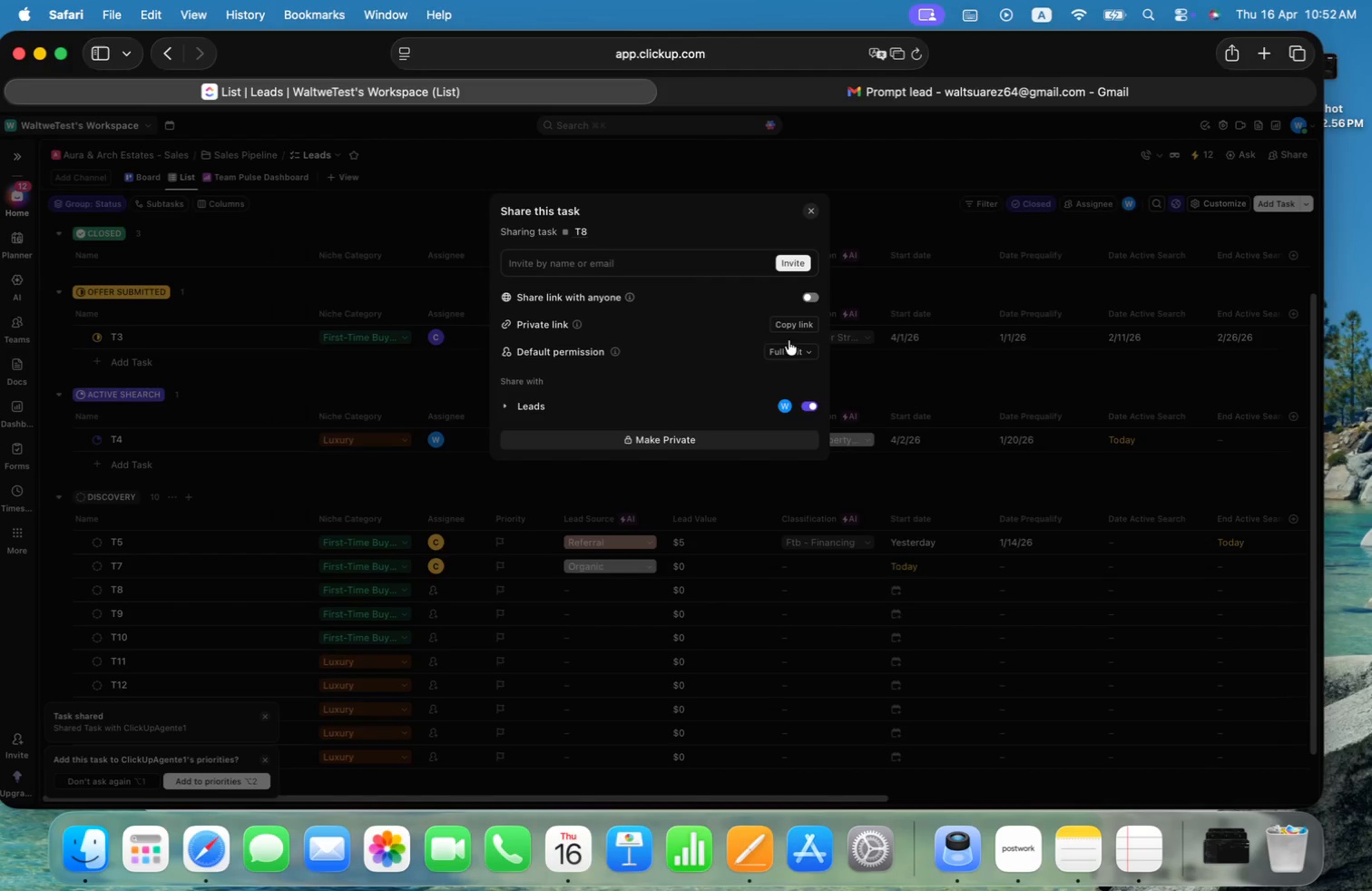 
left_click([728, 258])